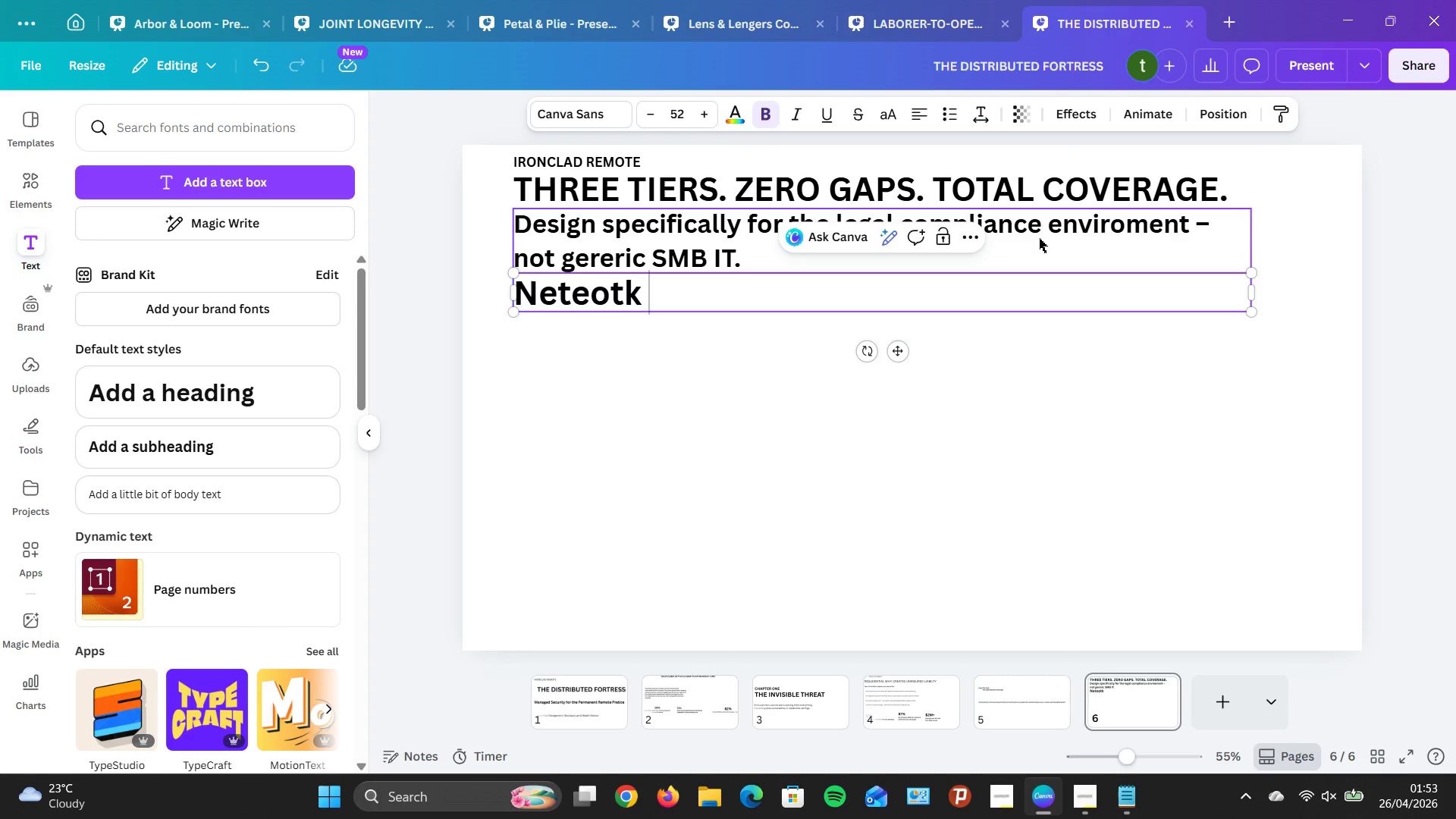 
key(Backspace)
 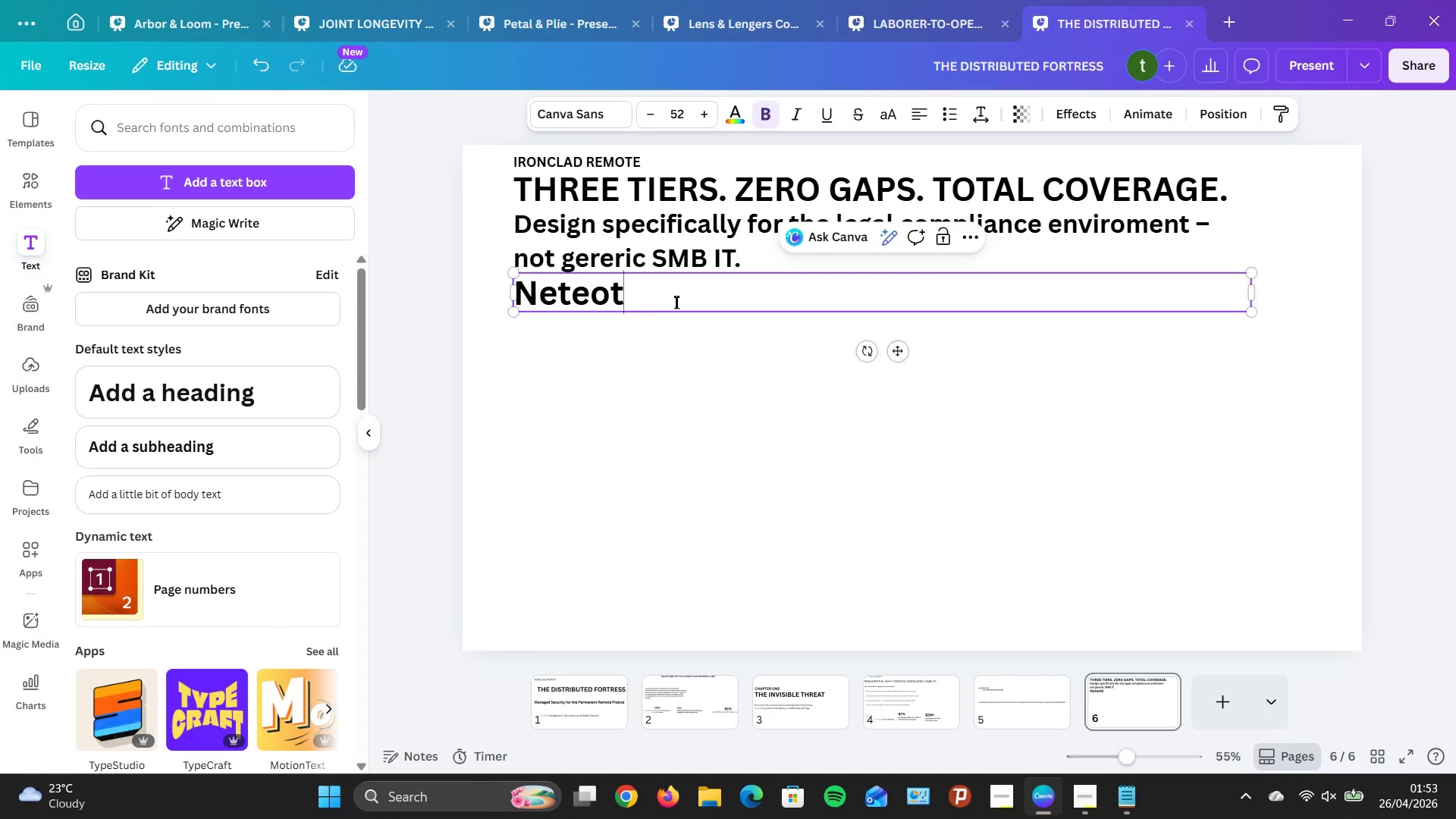 
key(Backspace)
 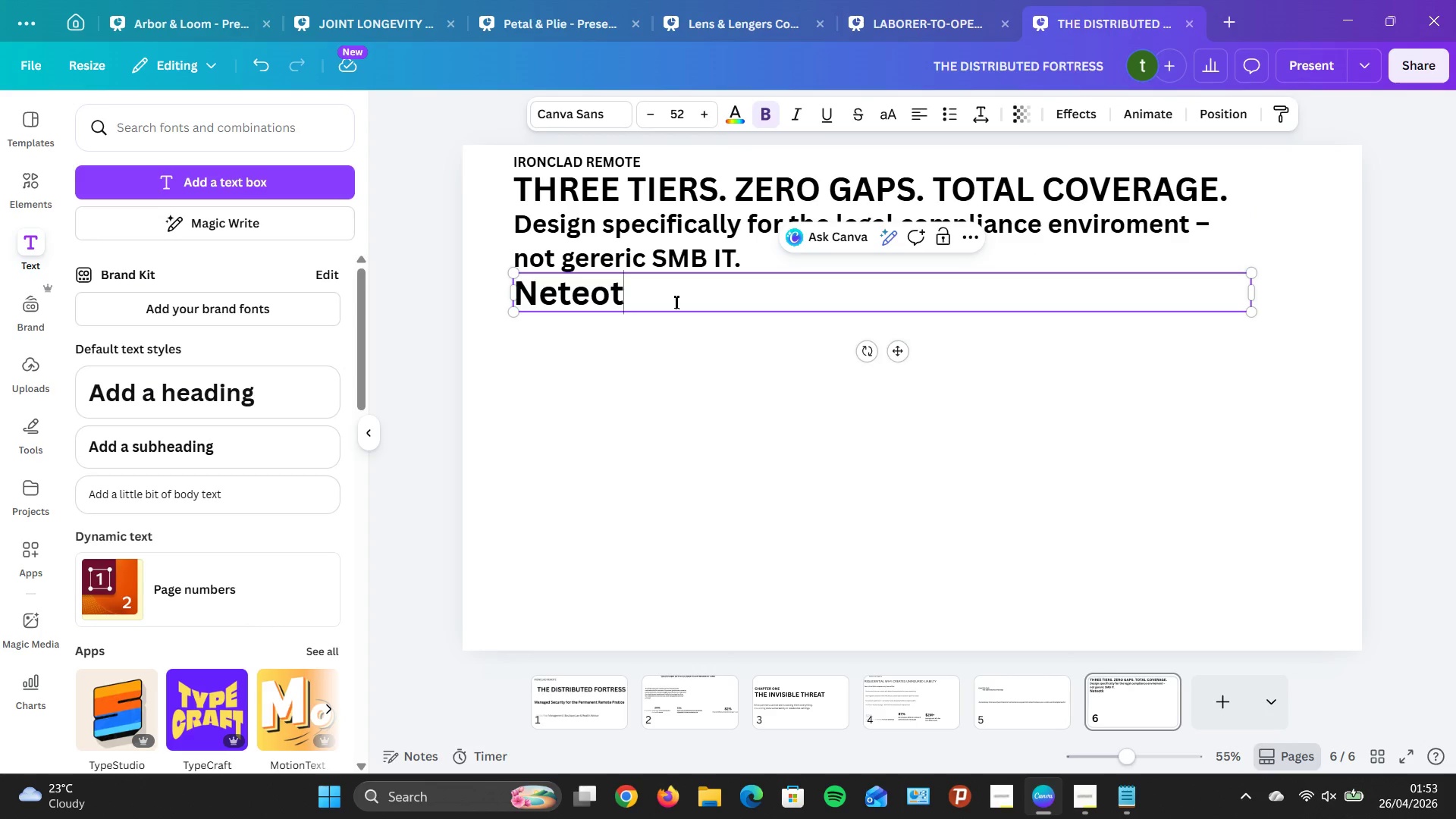 
key(Backspace)
 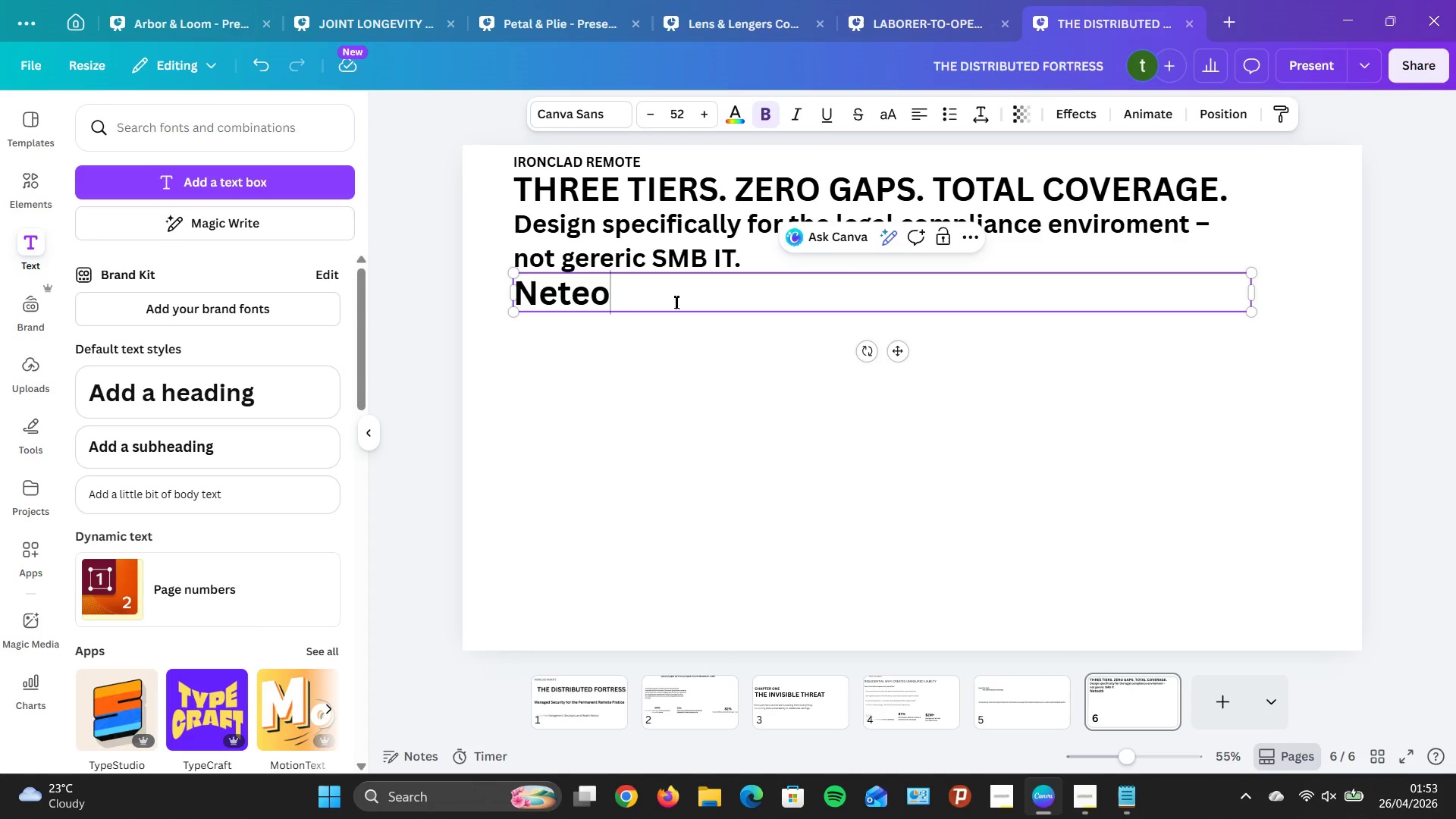 
key(Backspace)
 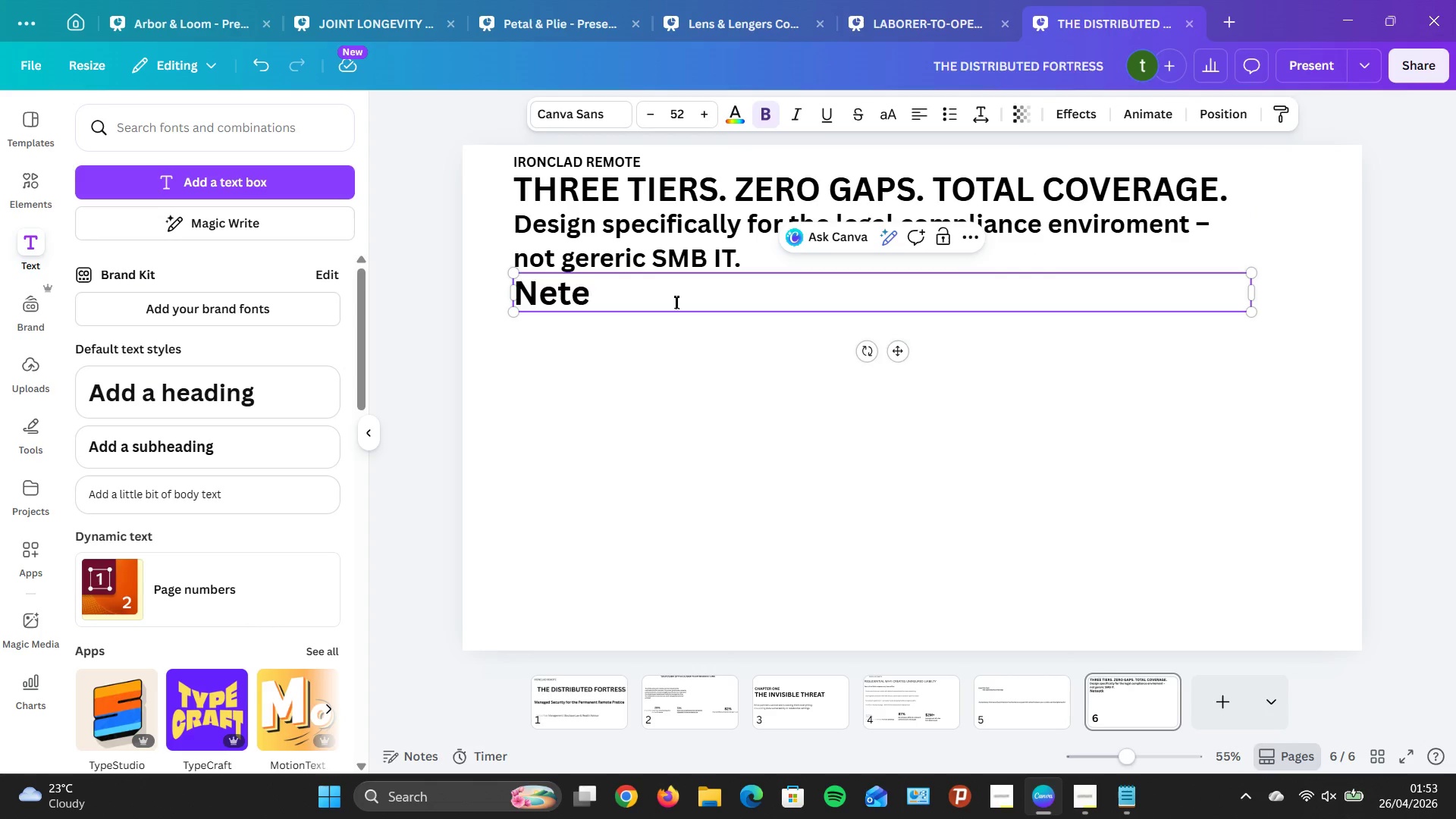 
key(Backspace)
 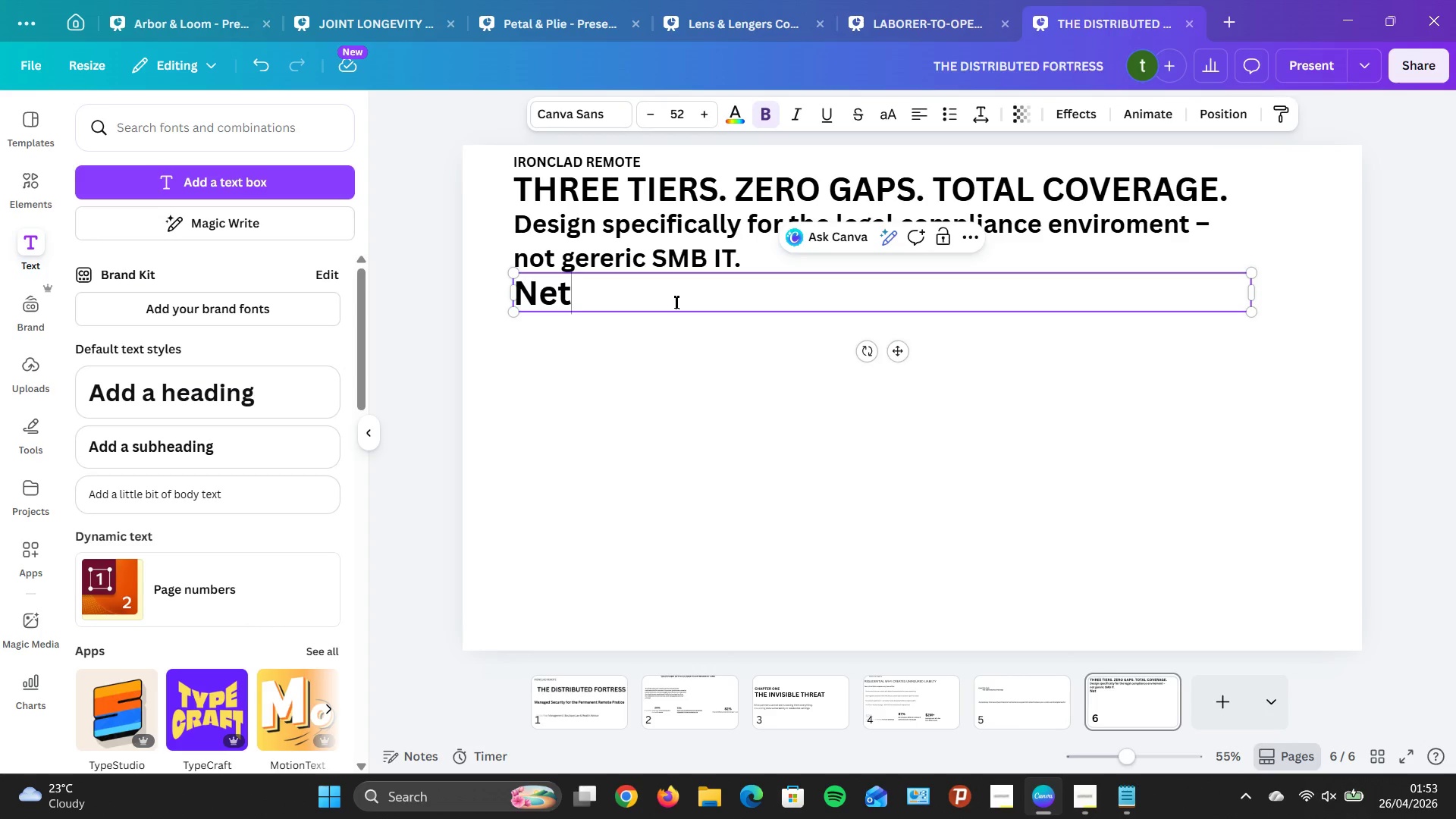 
type(wrk f)
 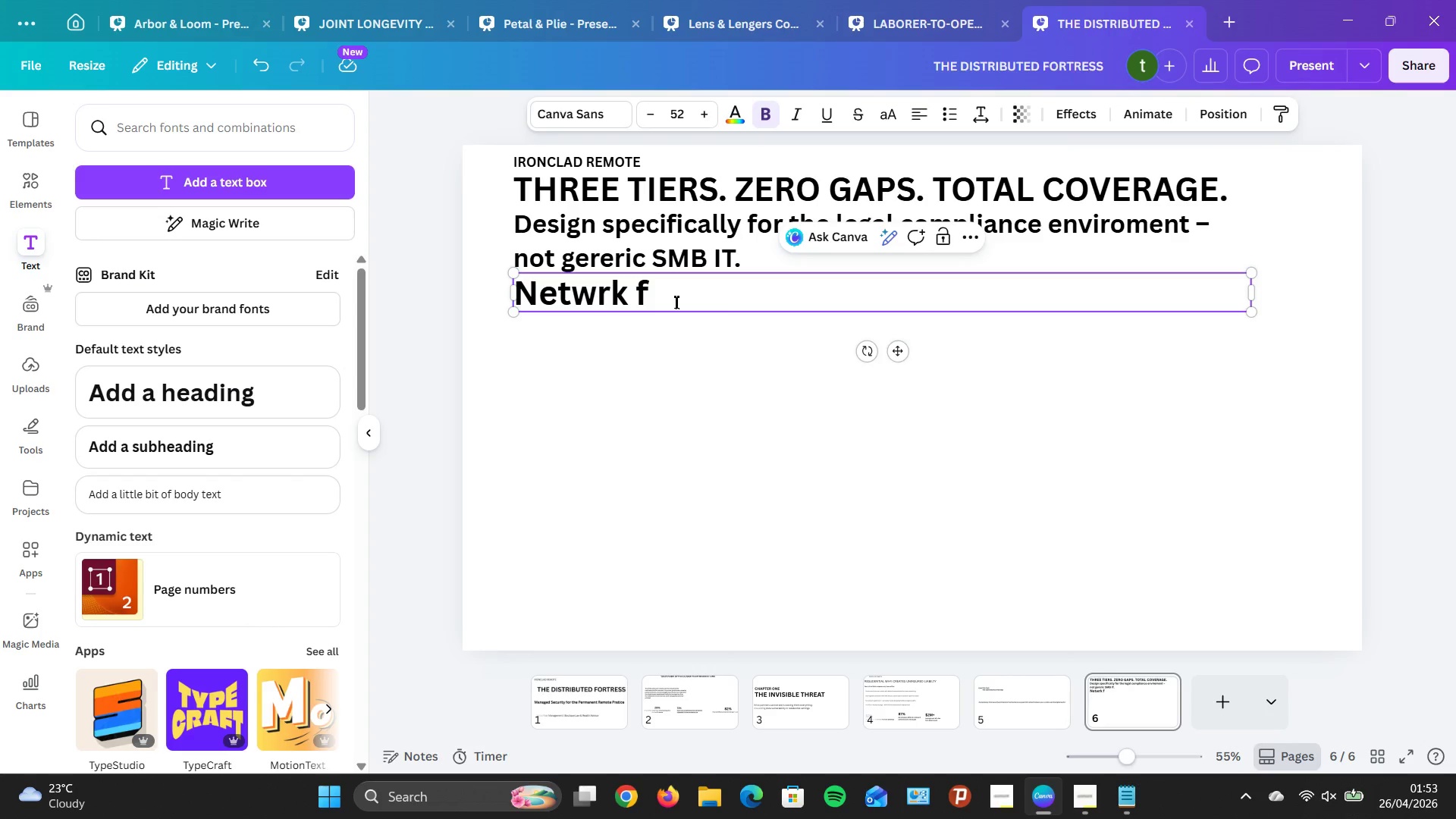 
wait(5.11)
 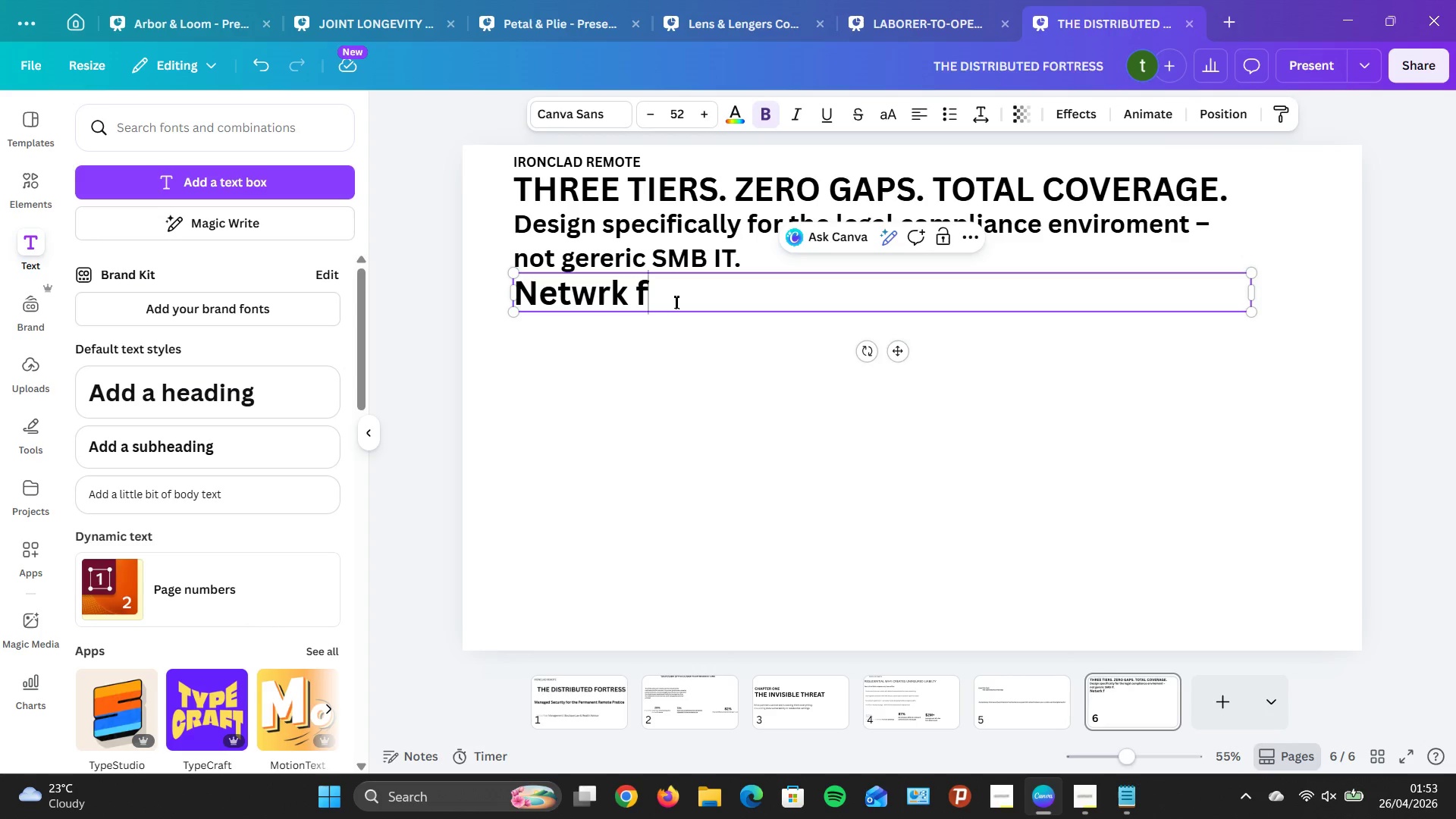 
key(Backspace)
key(Backspace)
key(Backspace)
key(Backspace)
type(ork freeserd)
key(Backspace)
 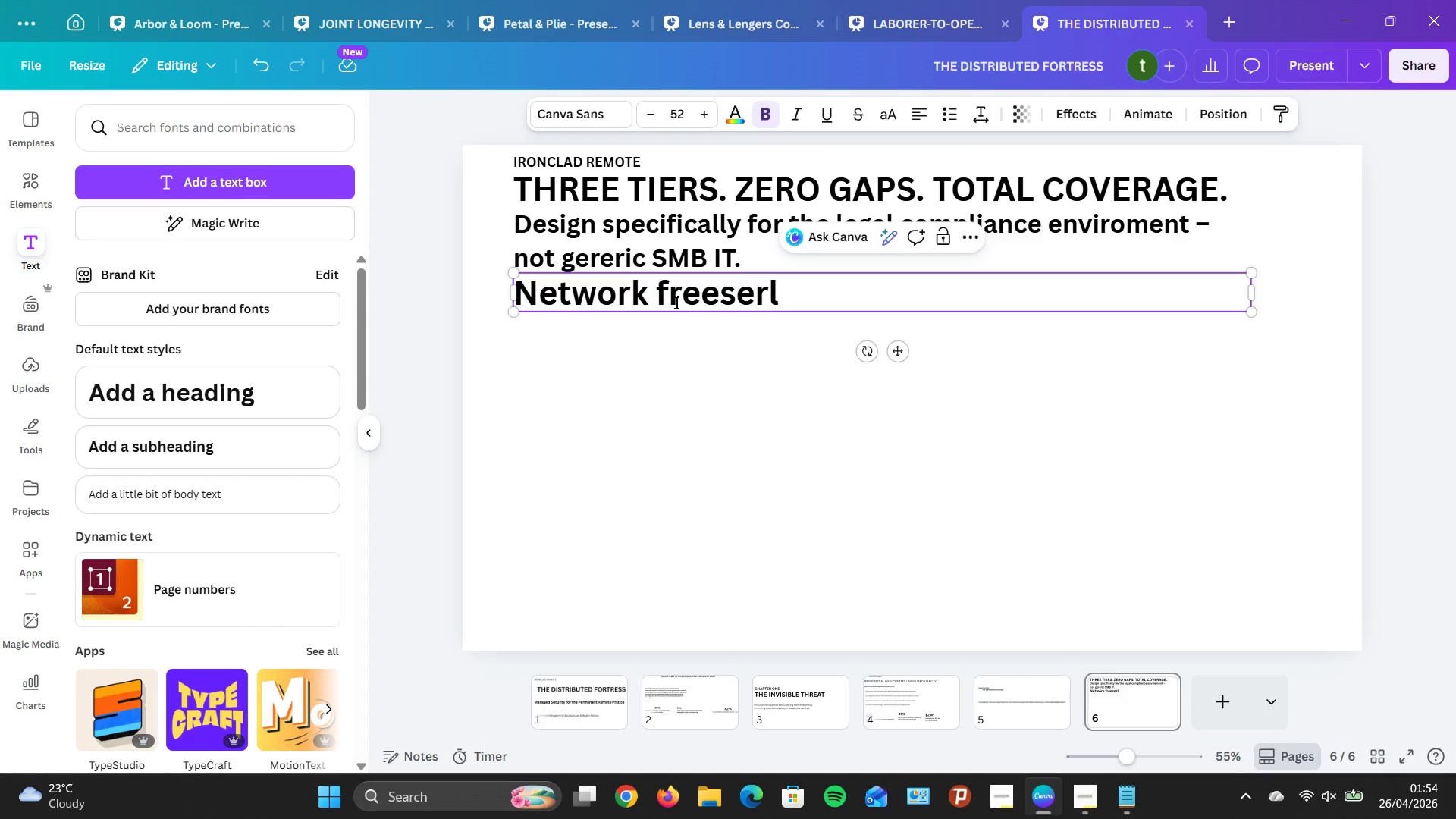 
hold_key(key=L, duration=0.33)
 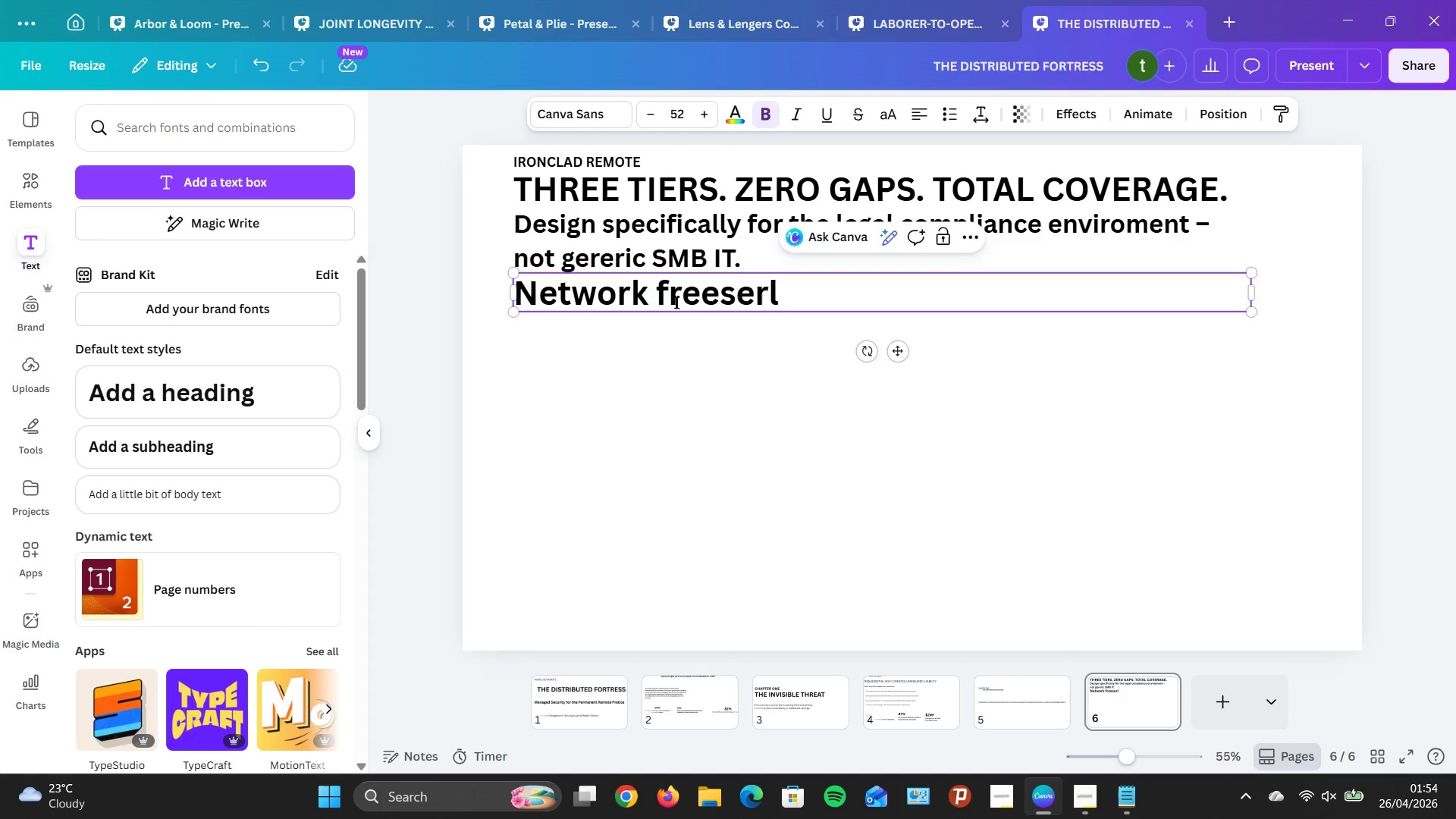 
hold_key(key=Backspace, duration=0.94)
 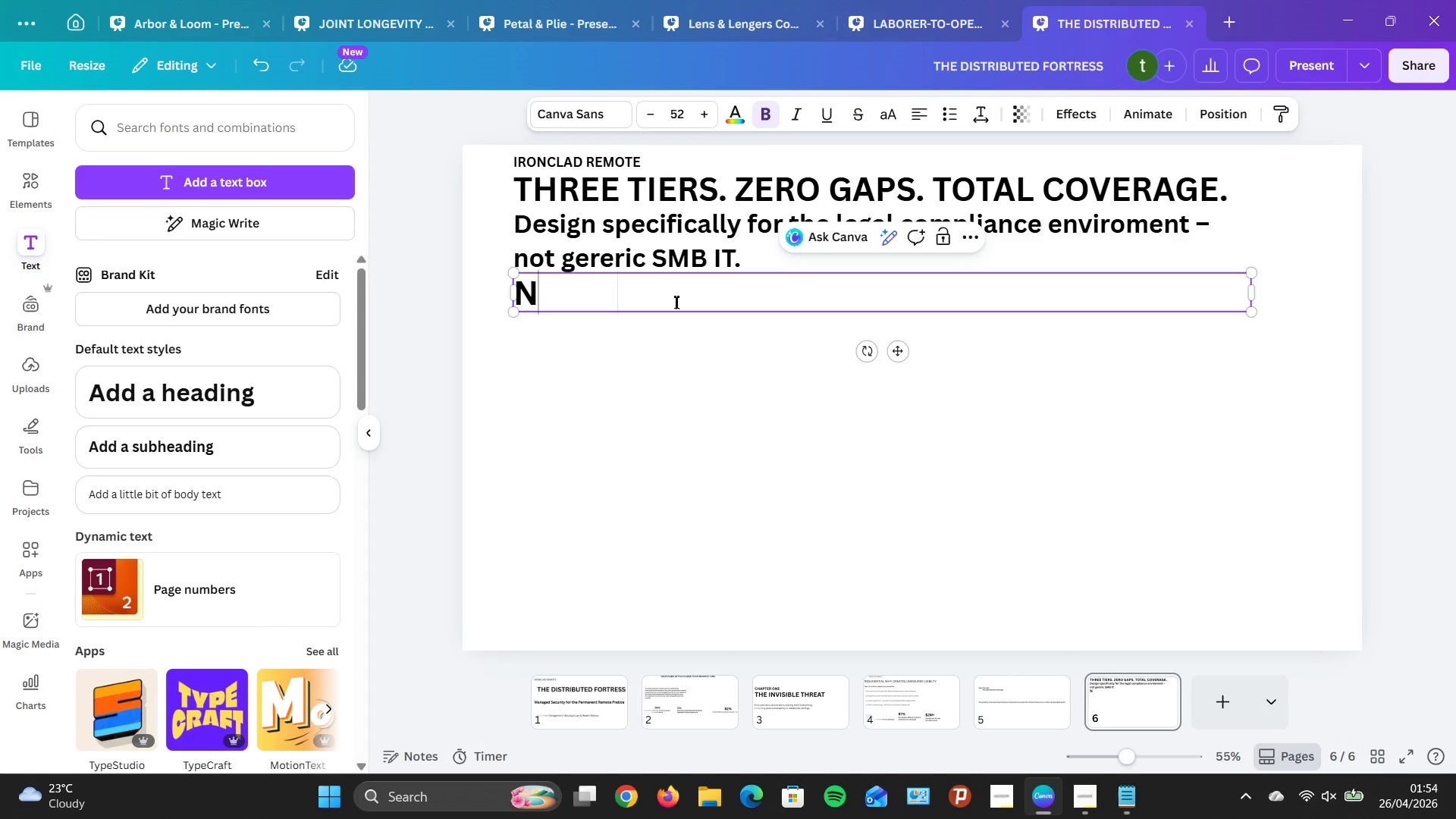 
type(etwpr)
key(Backspace)
key(Backspace)
type(ork )
 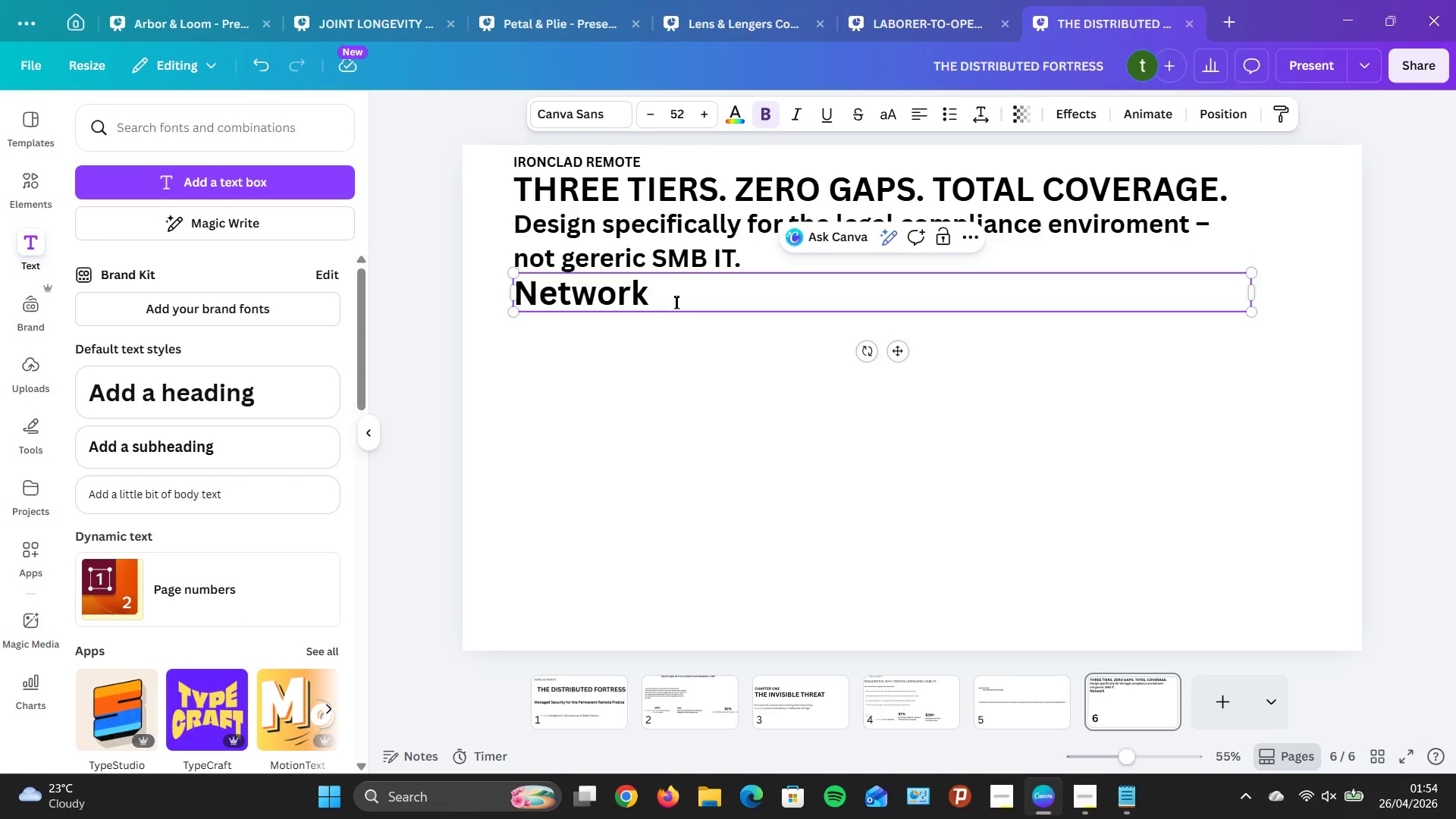 
wait(7.81)
 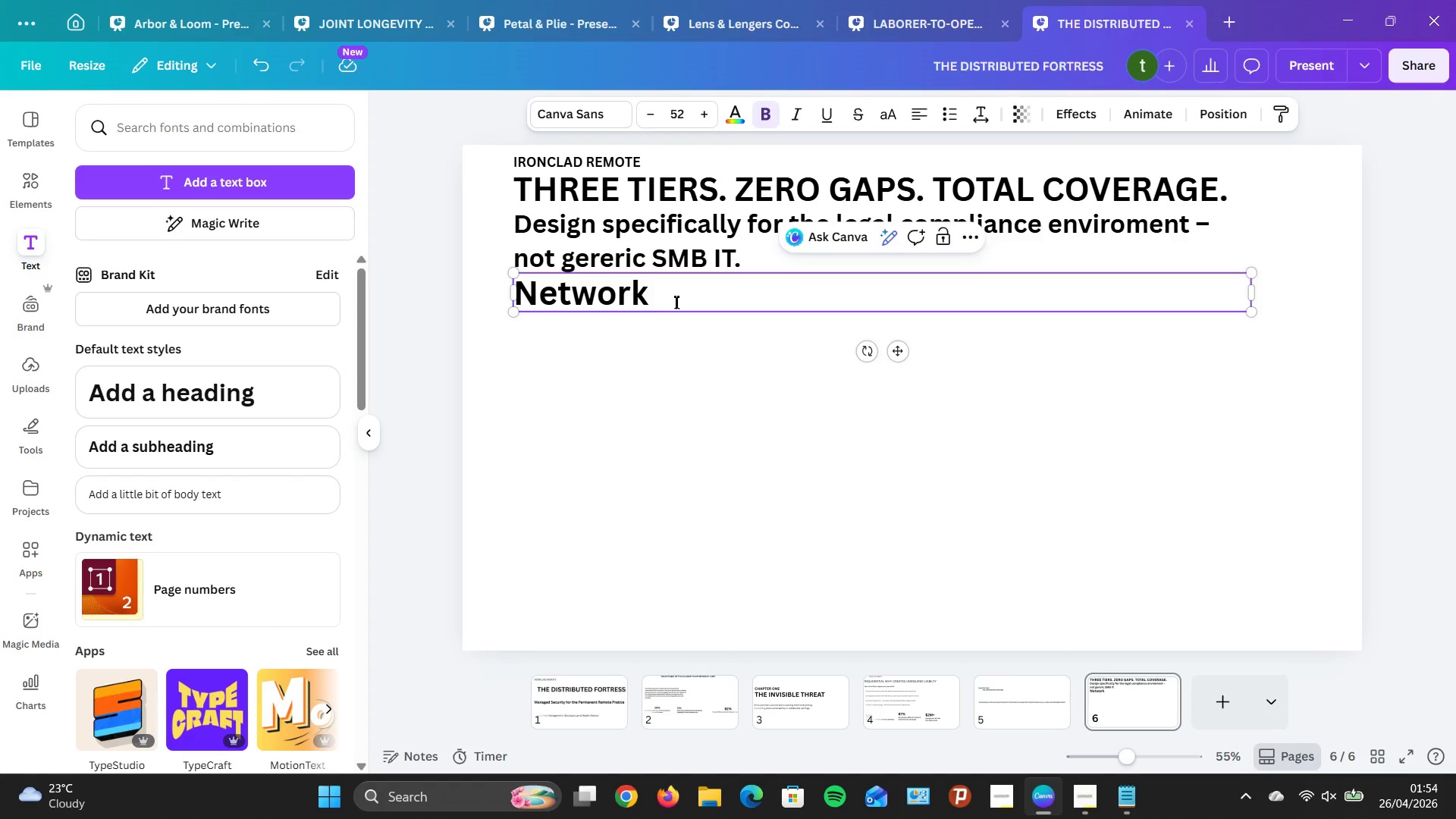 
type(forte )
key(Backspace)
key(Backspace)
type(ss)
 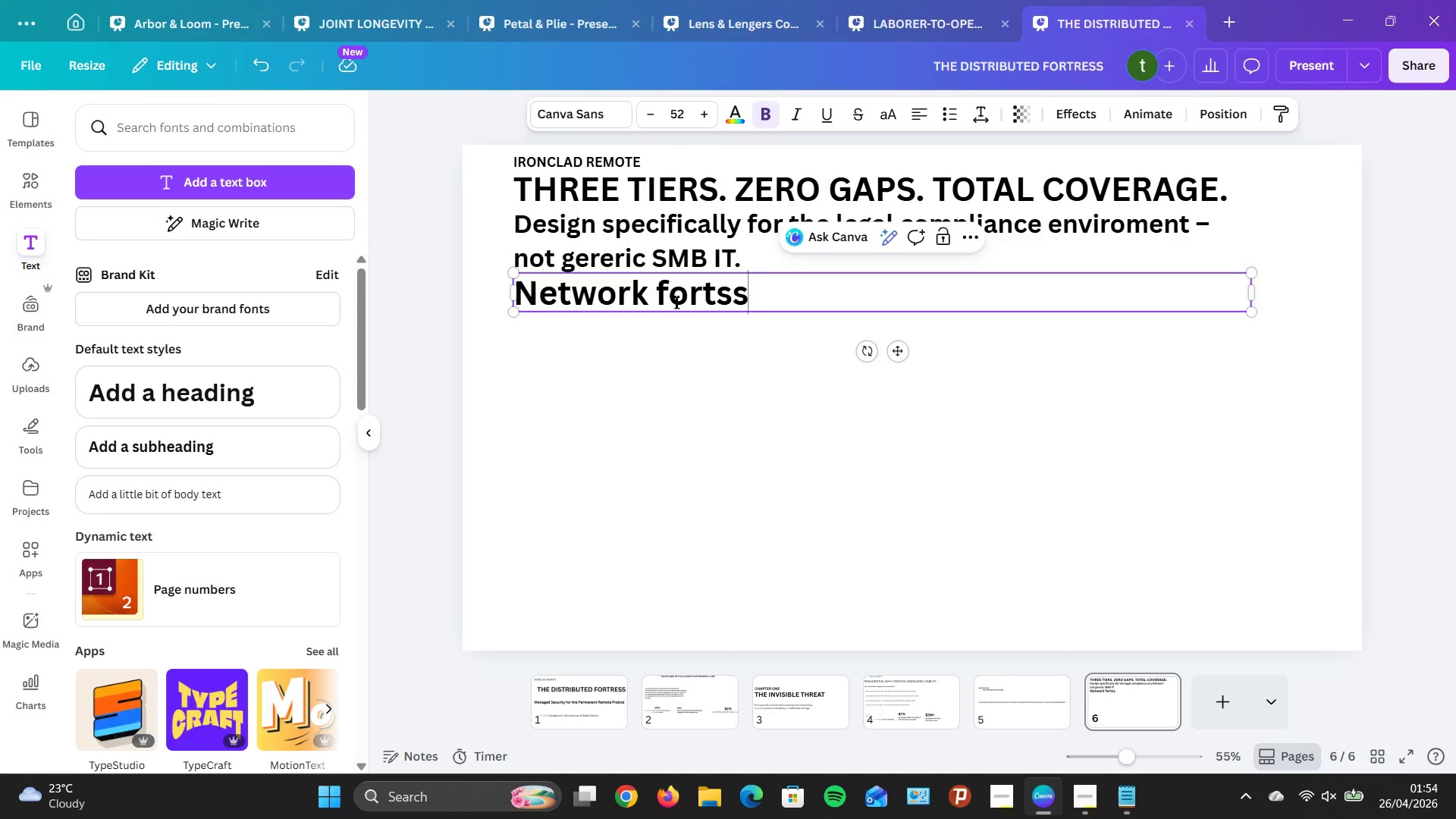 
hold_key(key=S, duration=1.52)
 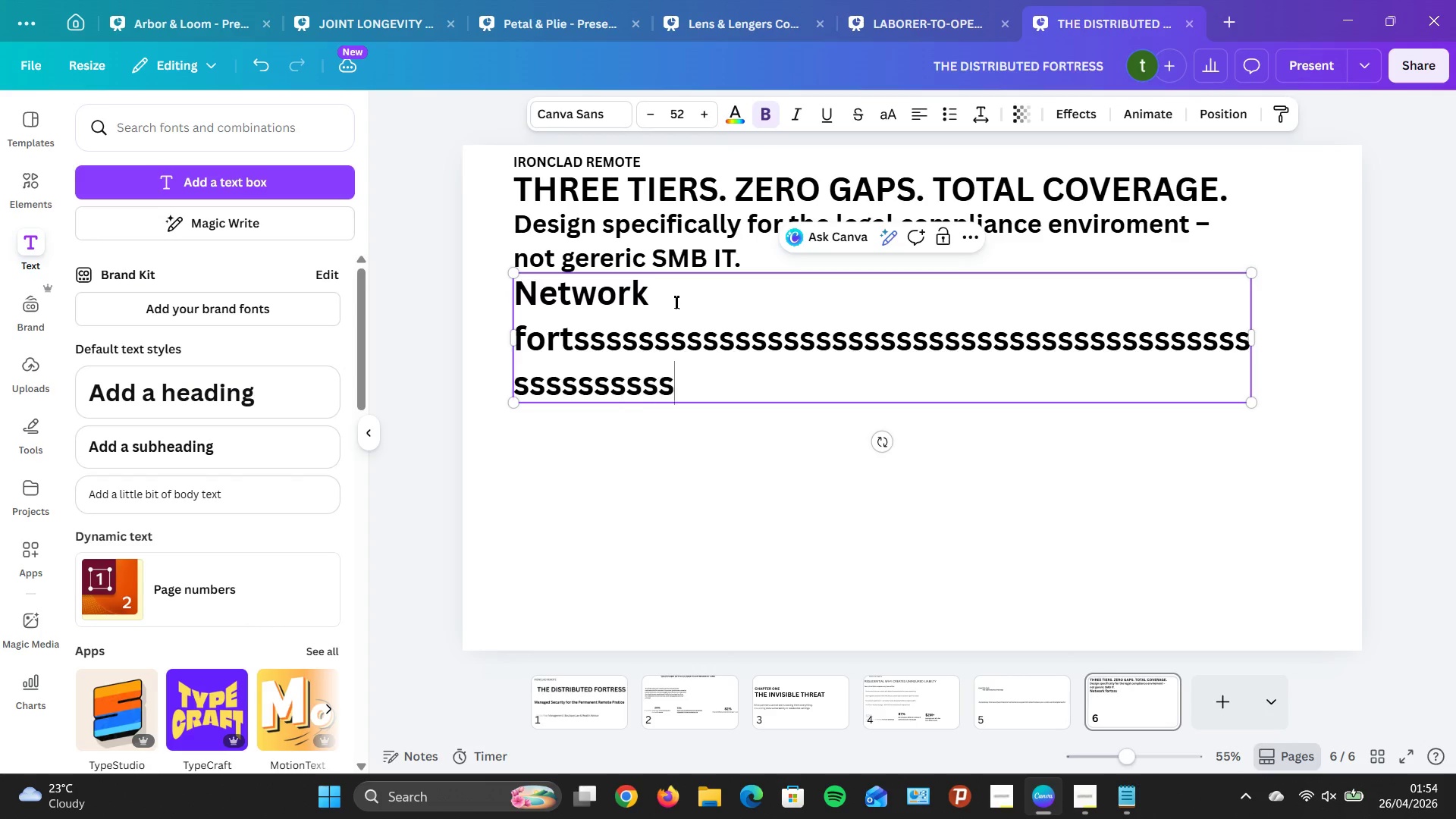 
hold_key(key=S, duration=1.5)
 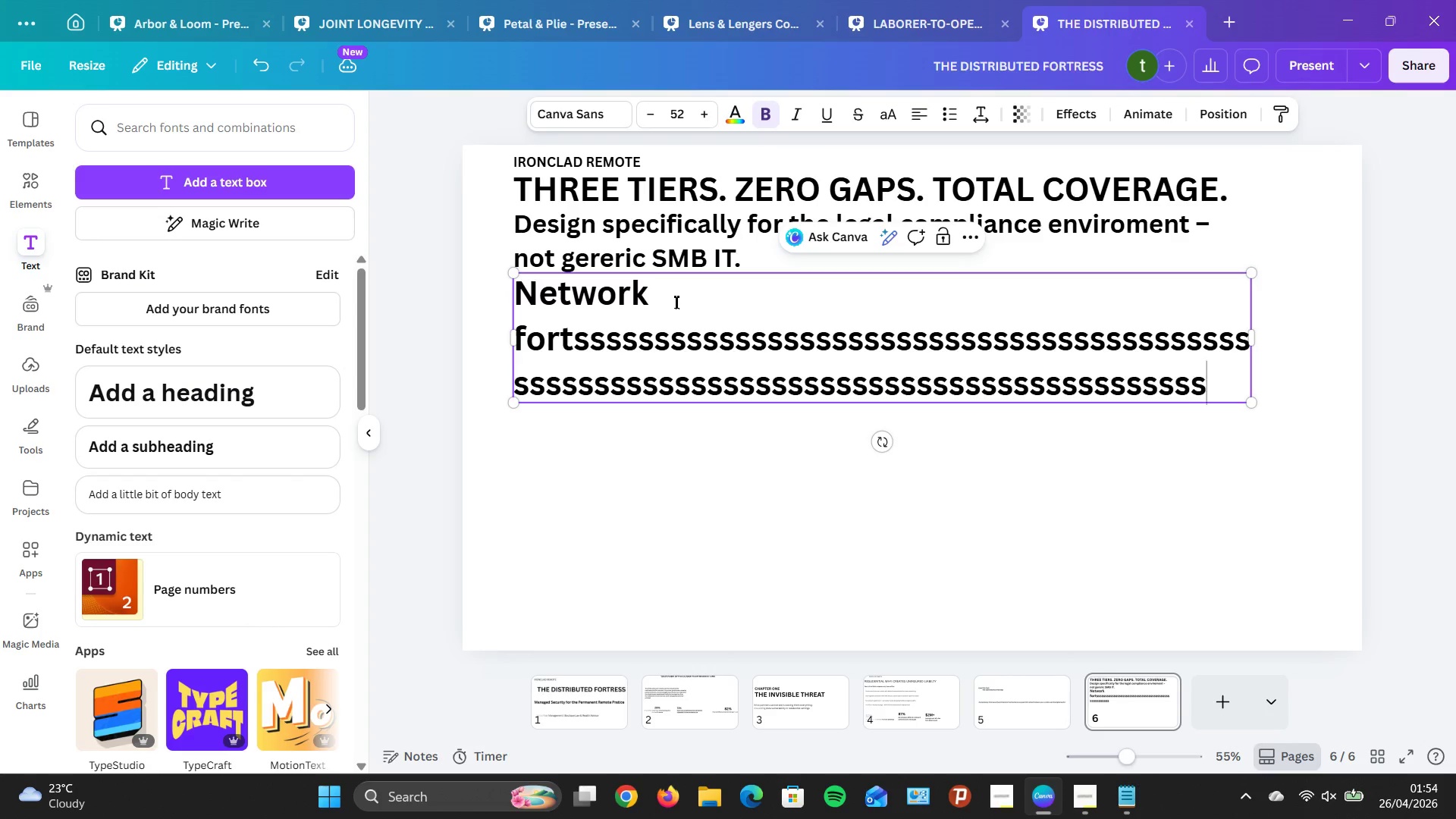 
type(sssssss )
 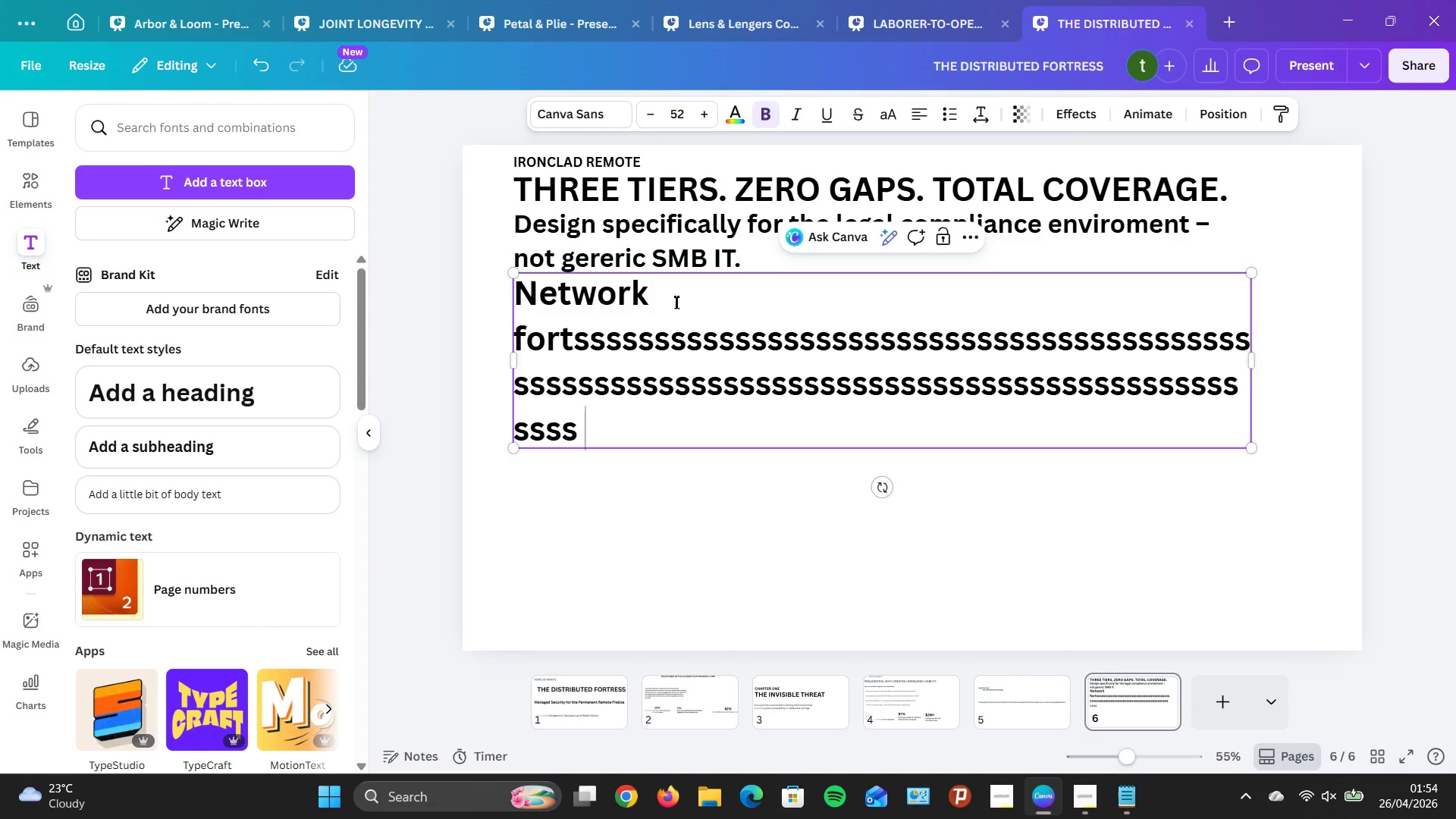 
wait(7.48)
 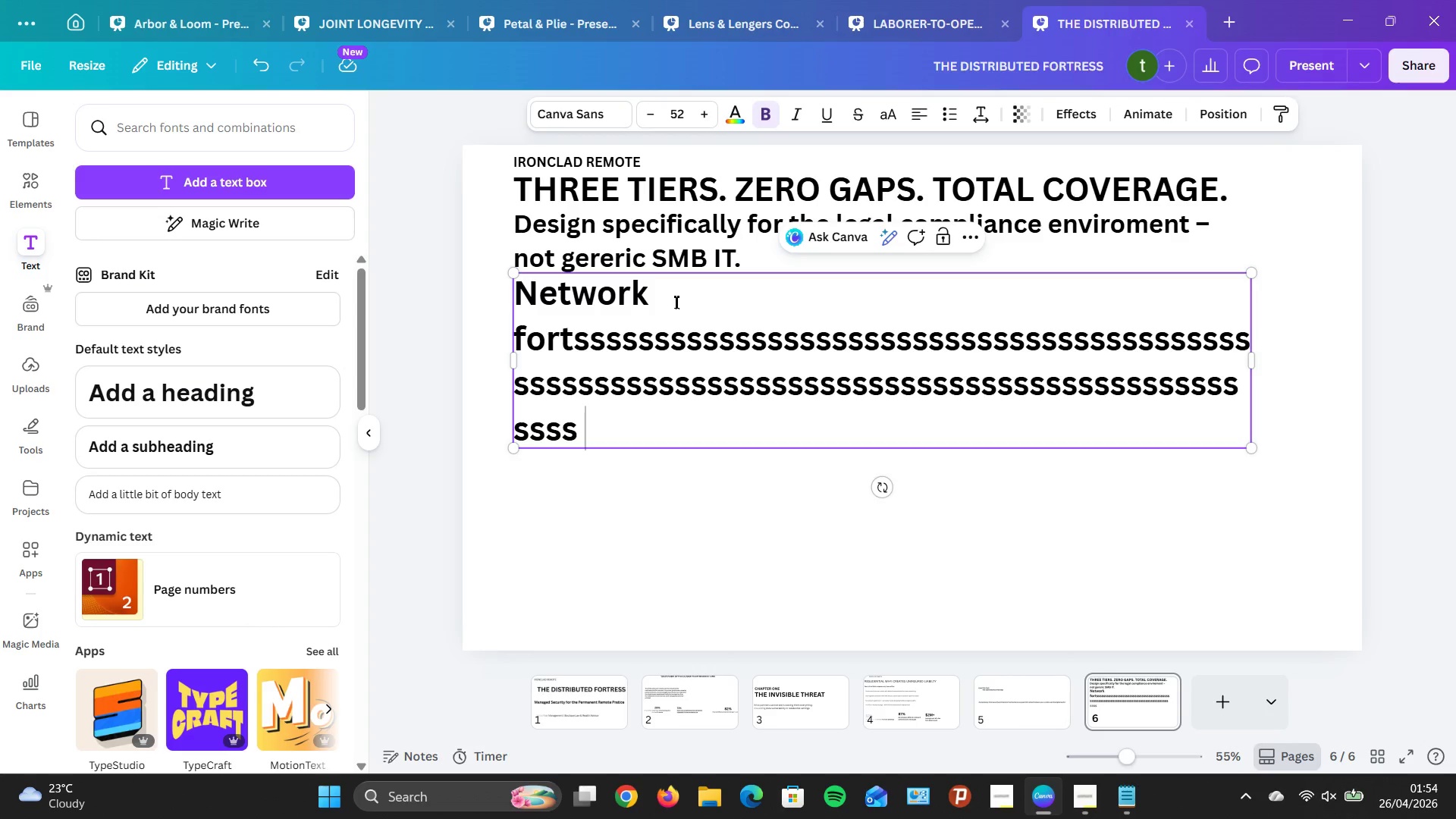 
key(Space)
 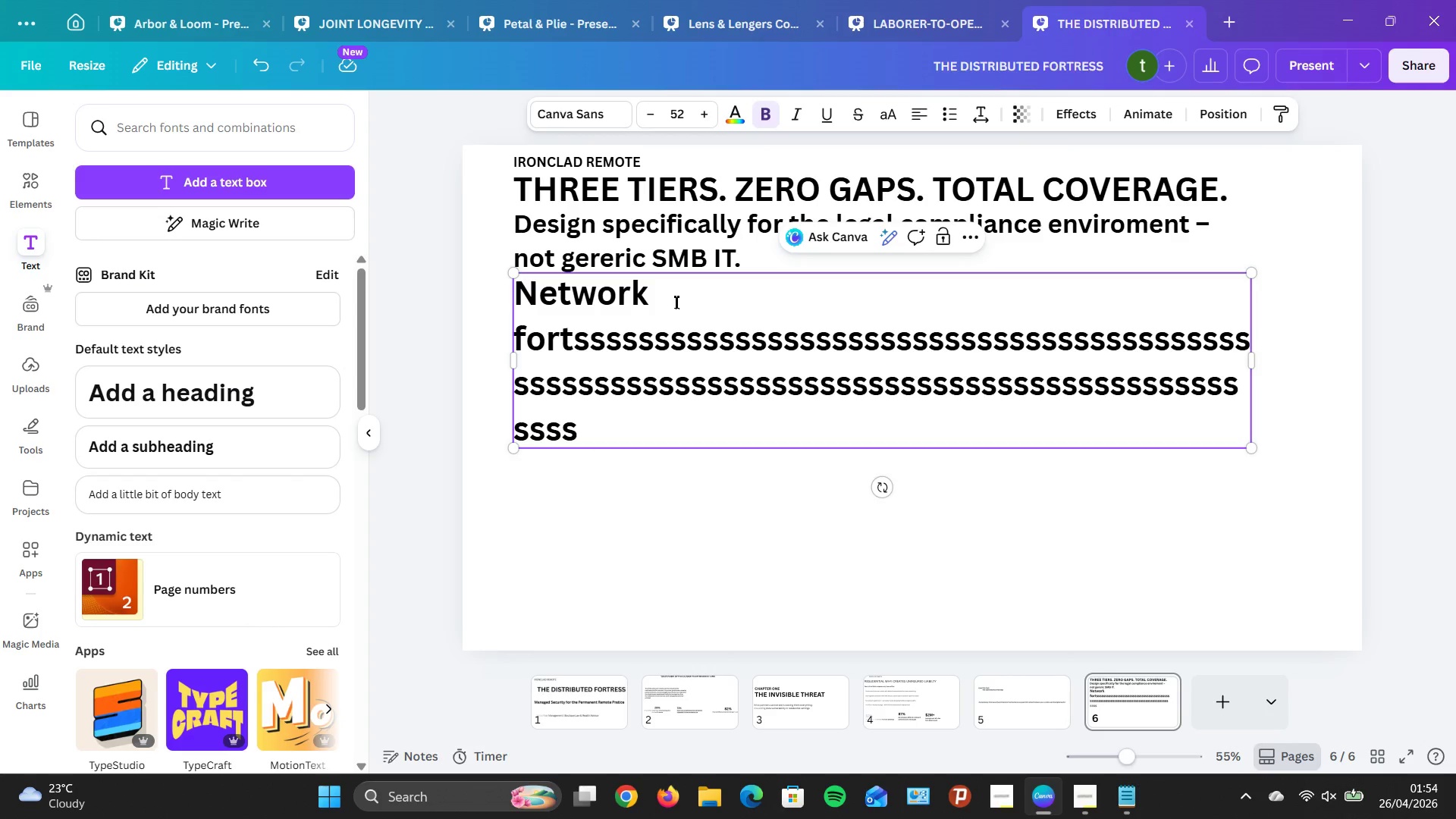 
hold_key(key=Backspace, duration=1.52)
 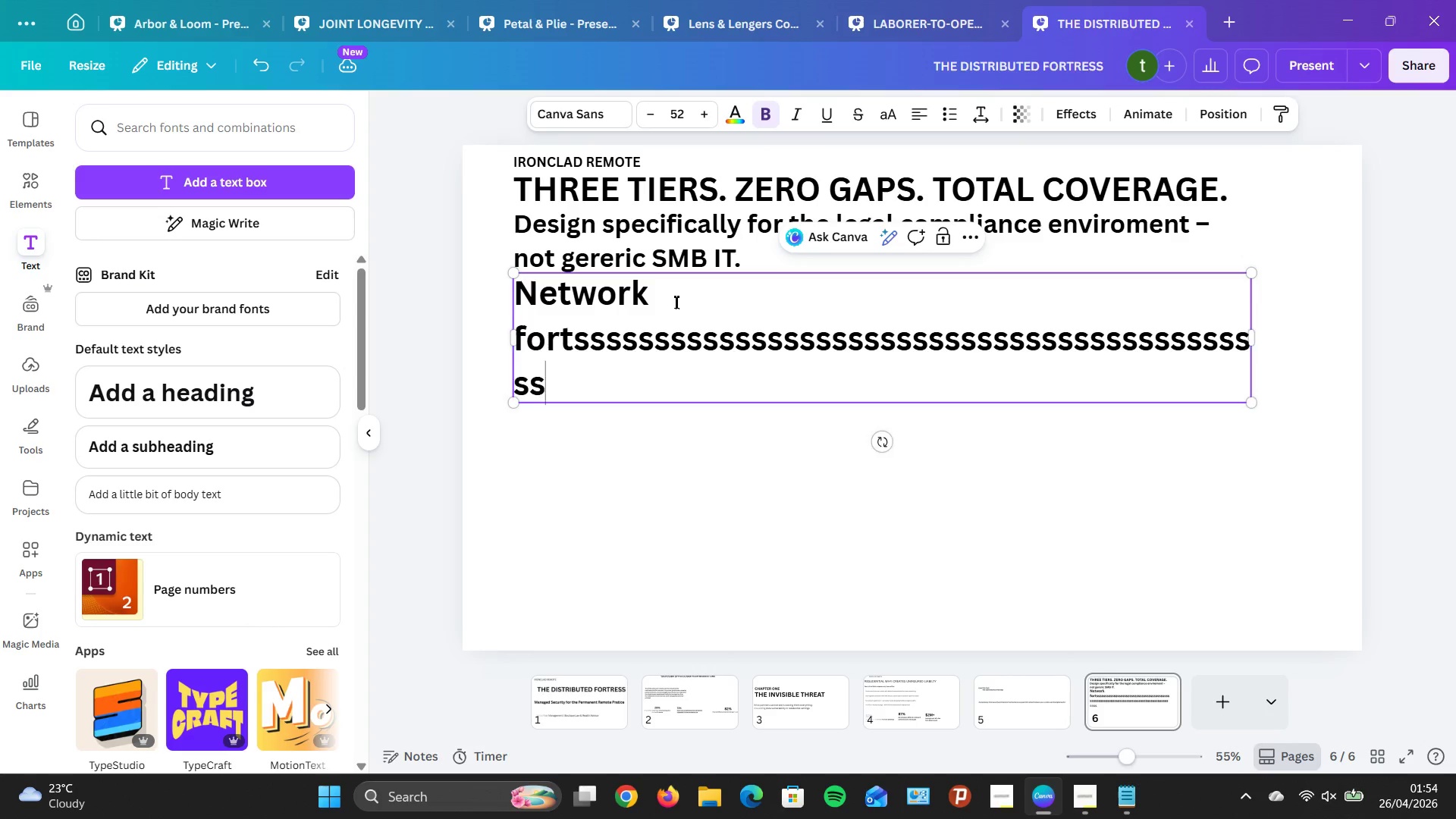 
hold_key(key=Backspace, duration=1.5)
 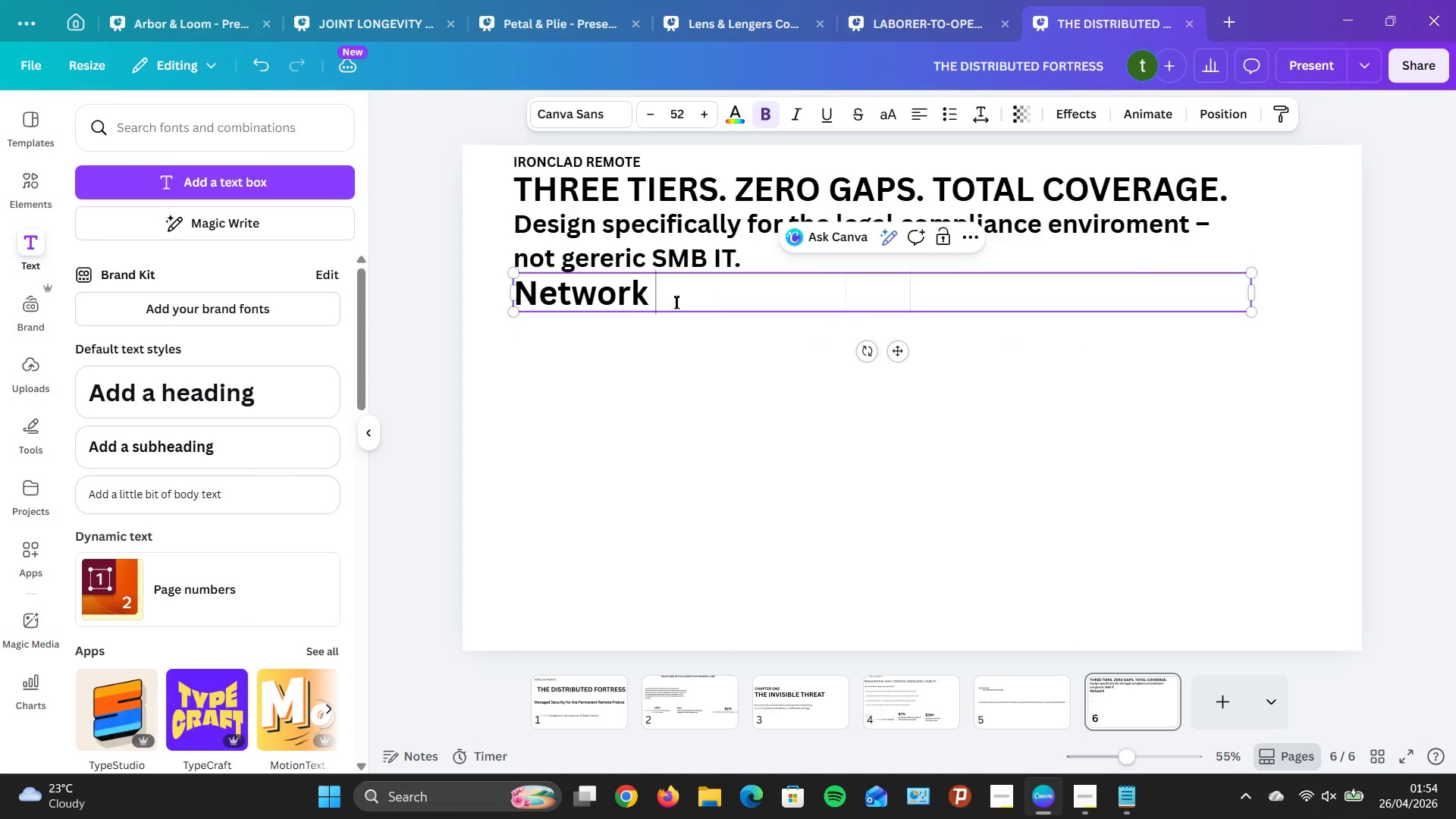 
hold_key(key=Backspace, duration=0.5)
 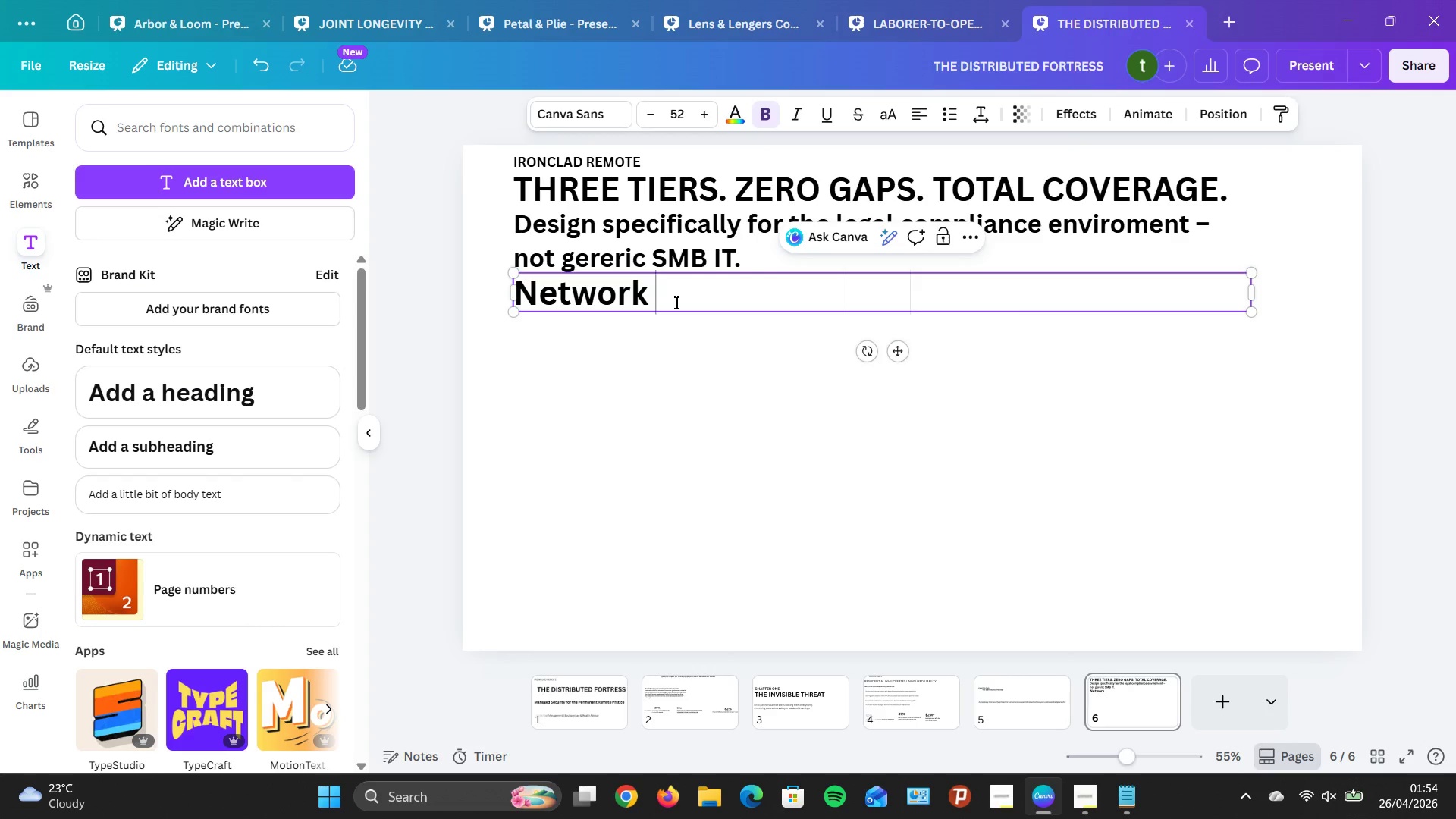 